 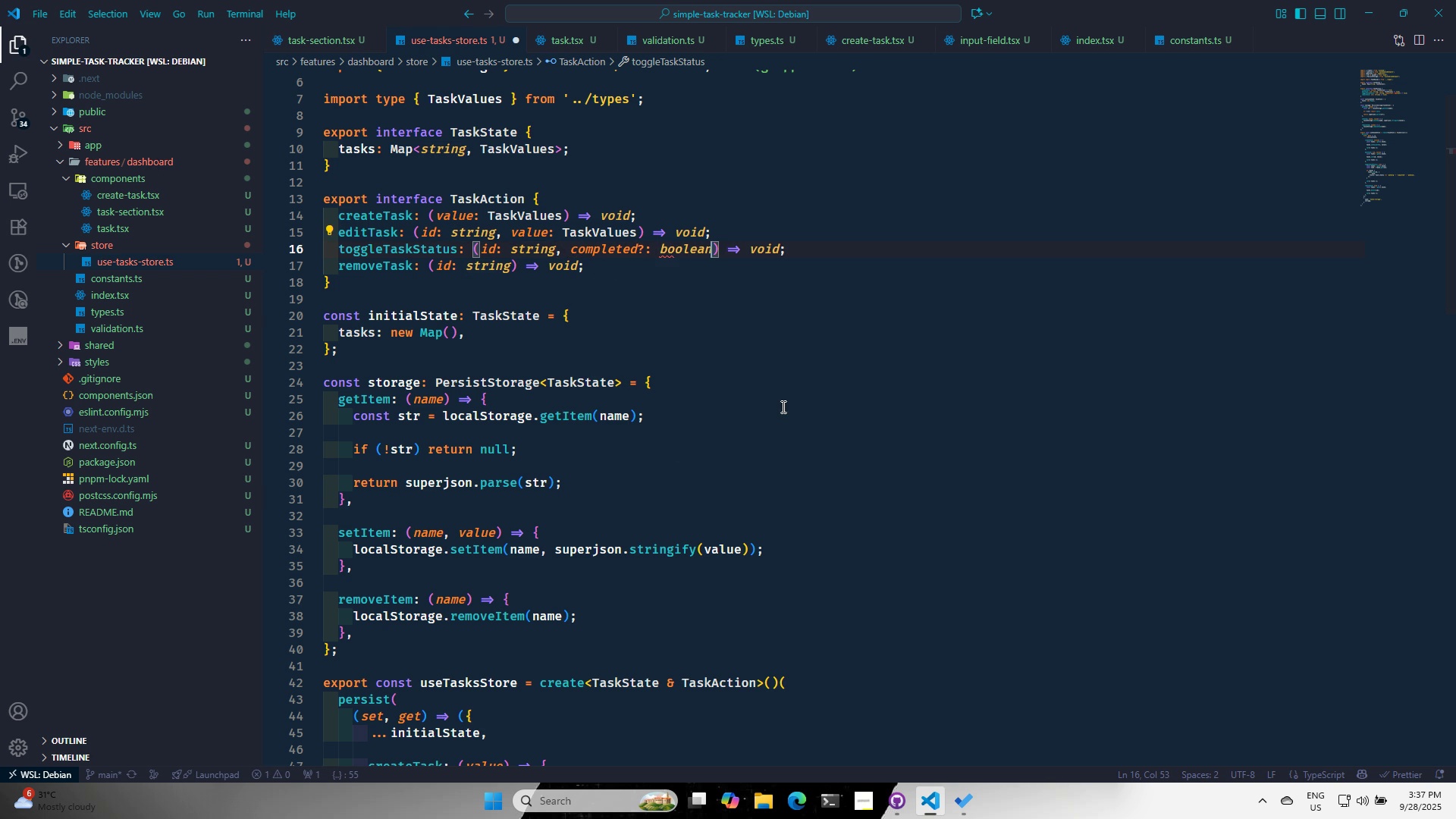 
scroll: coordinate [761, 573], scroll_direction: down, amount: 18.0
 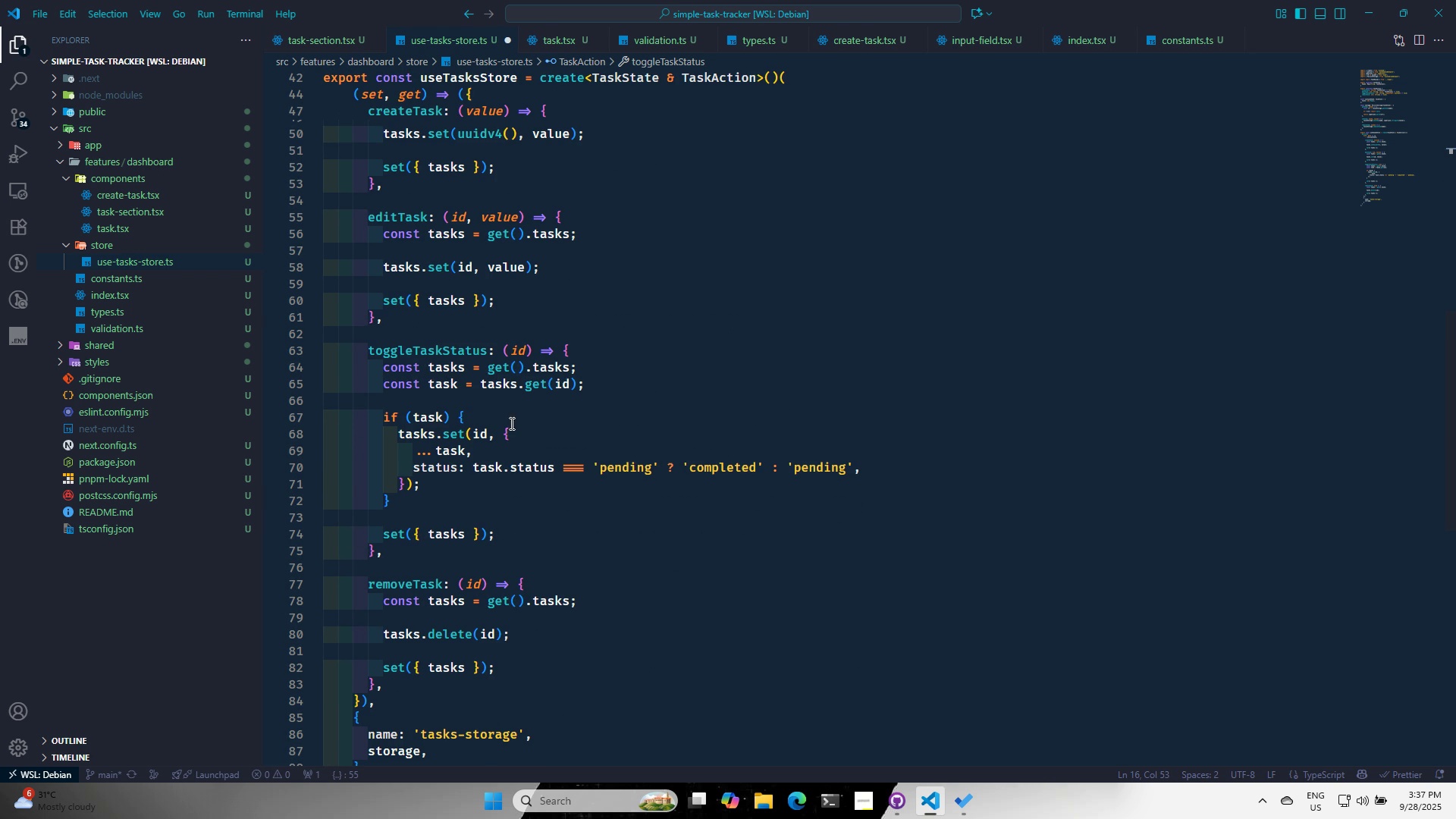 
left_click([524, 353])
 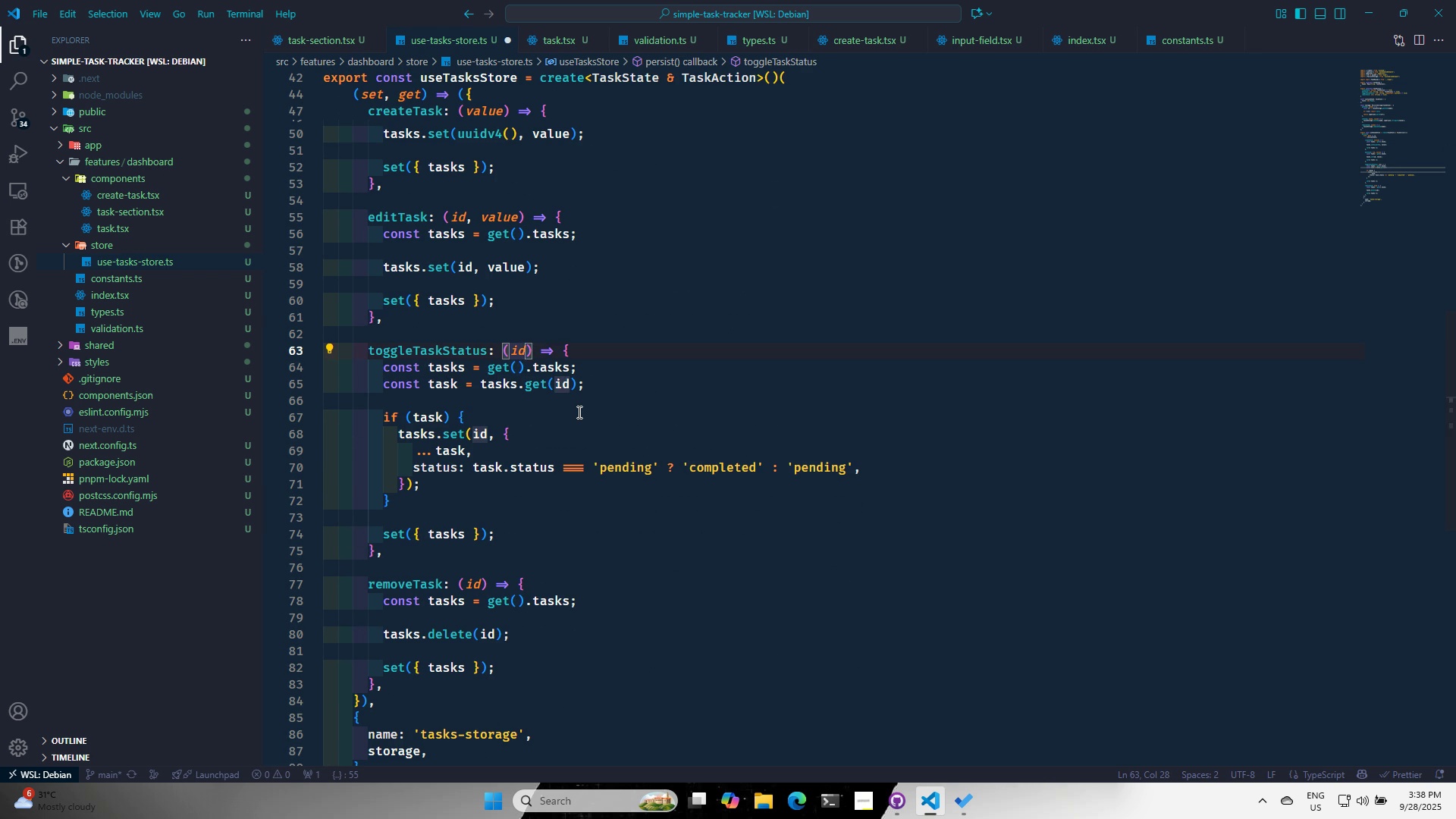 
type(, completed)
 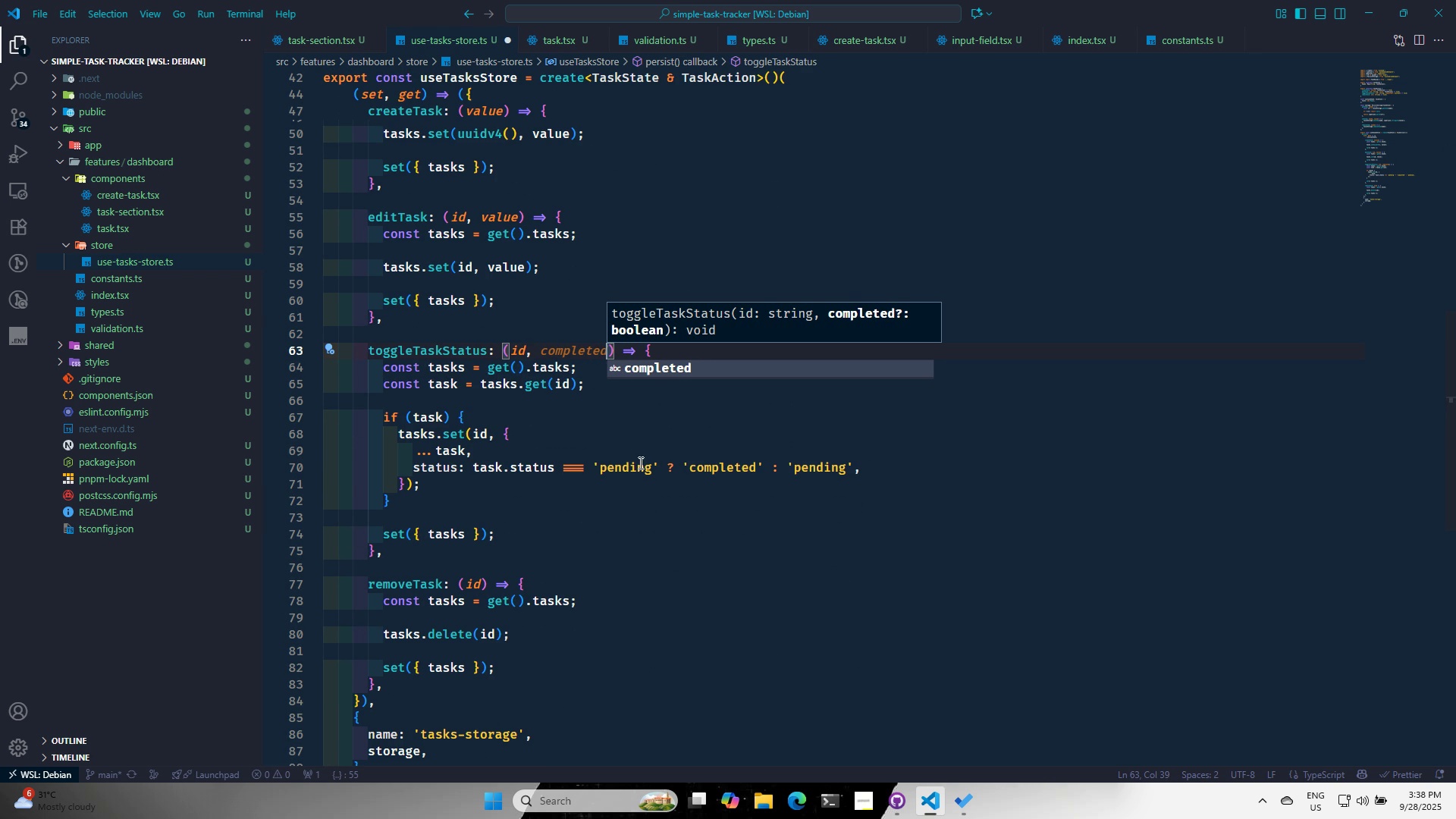 
left_click([659, 466])
 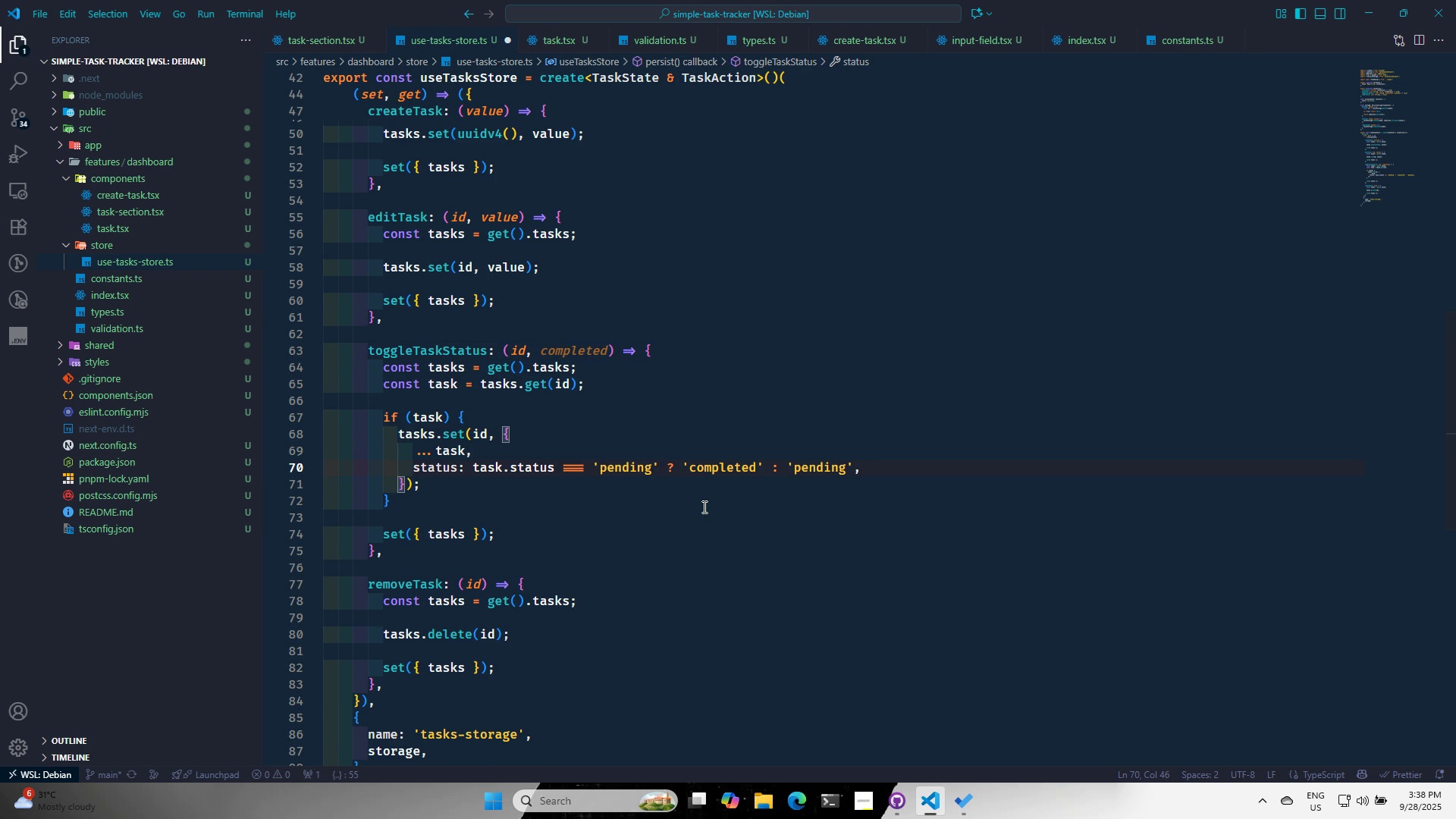 
type( || com)
 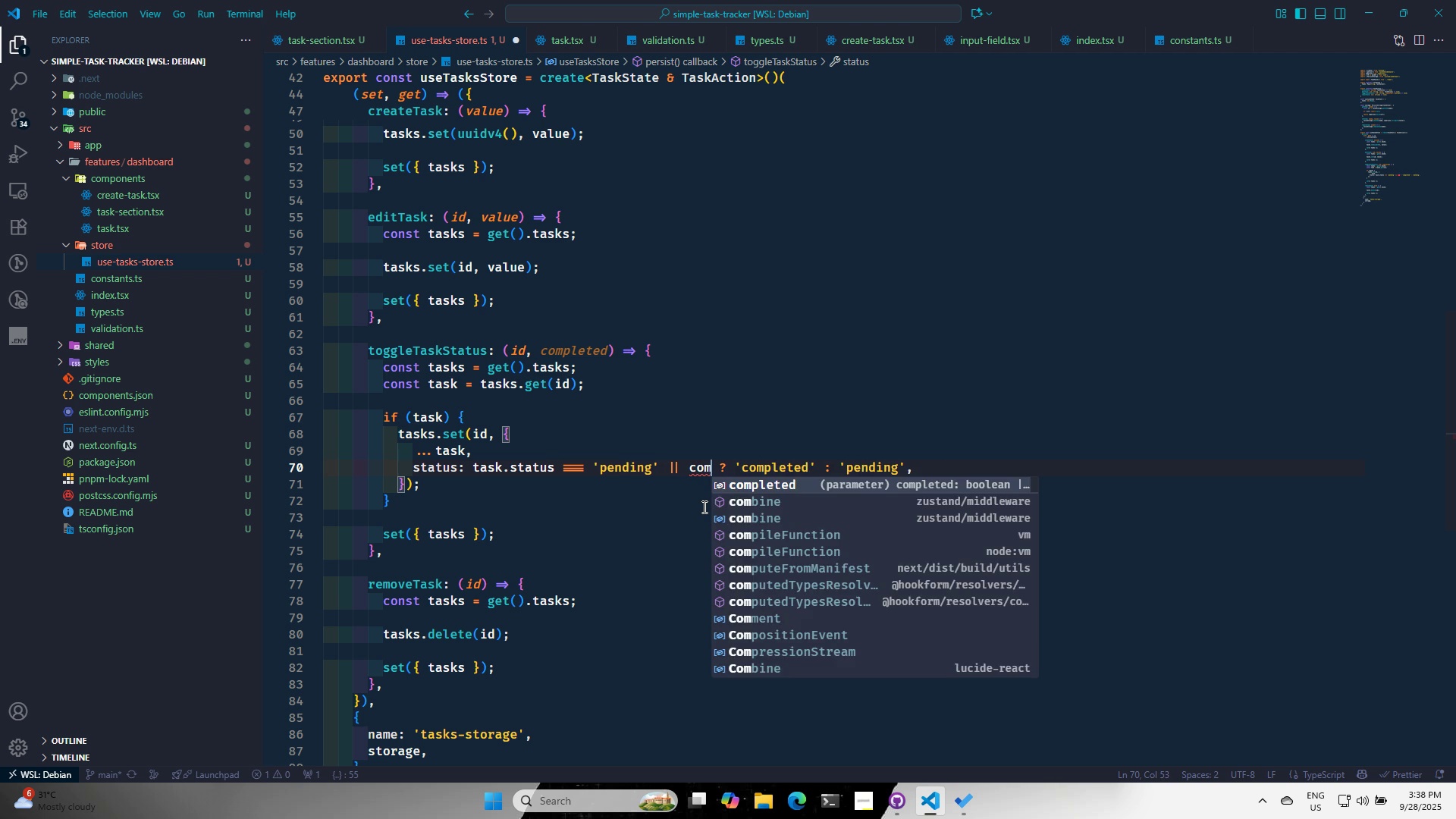 
key(Enter)
 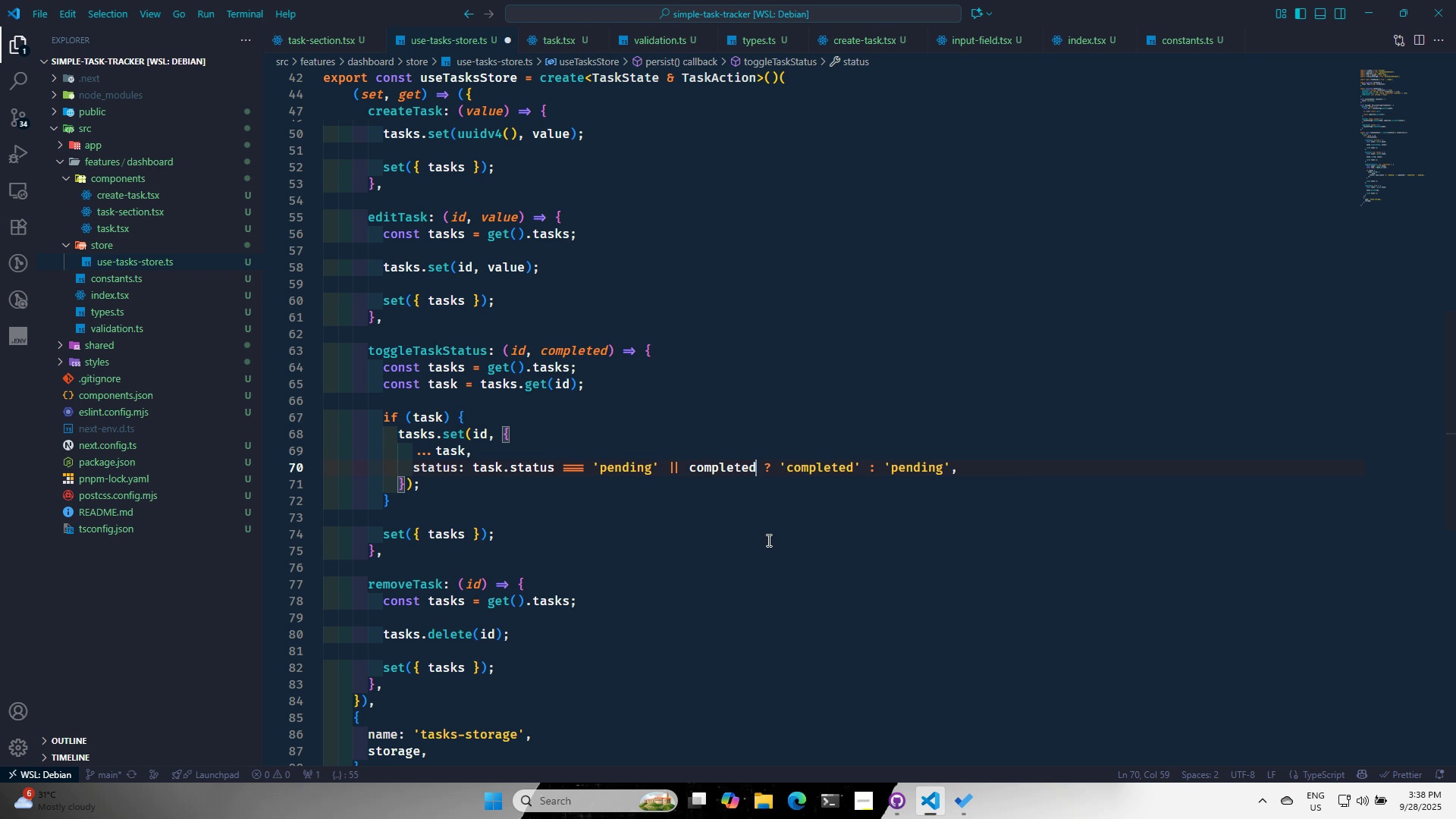 
left_click([761, 540])